 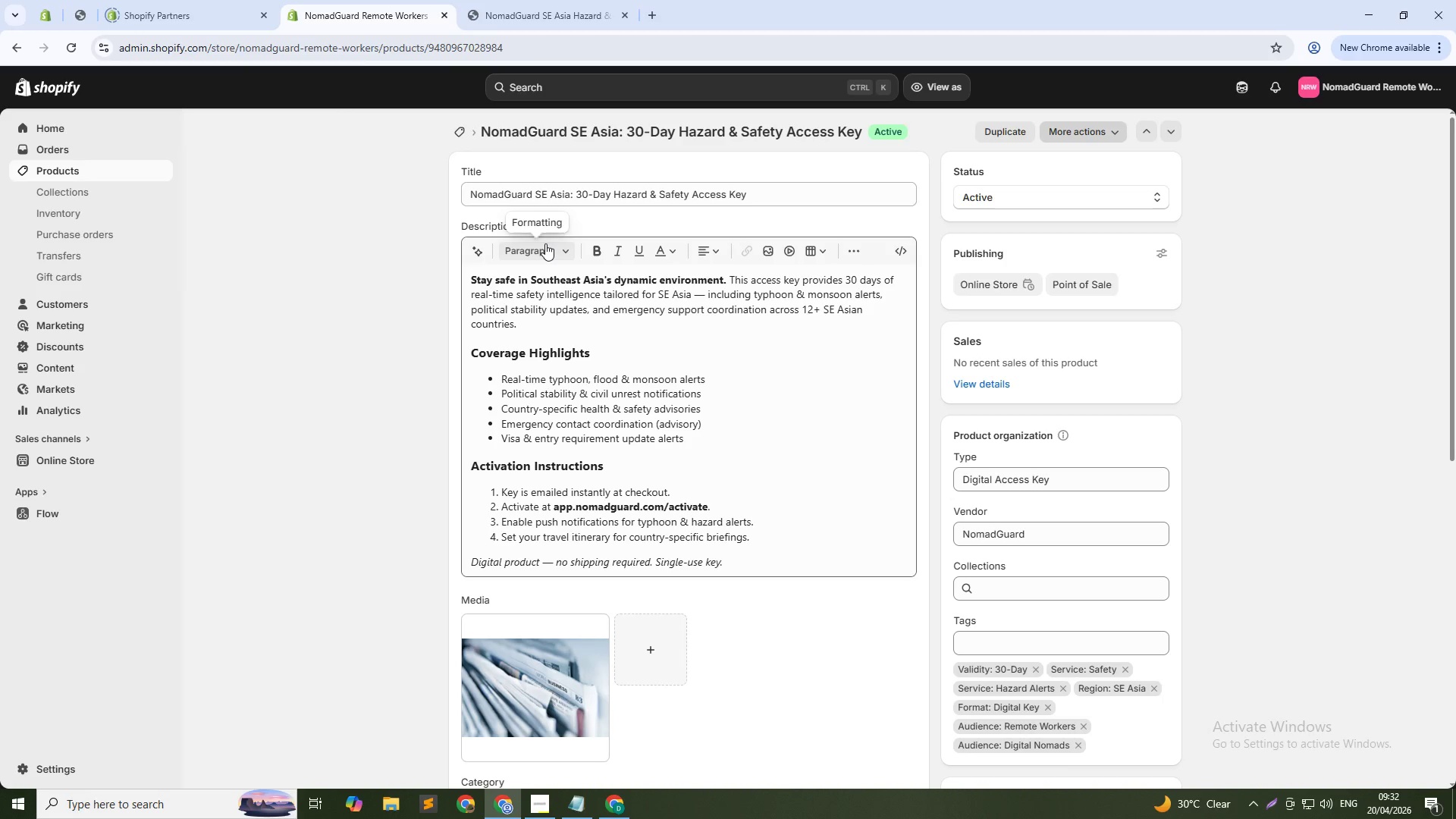 
key(Alt+Tab)
 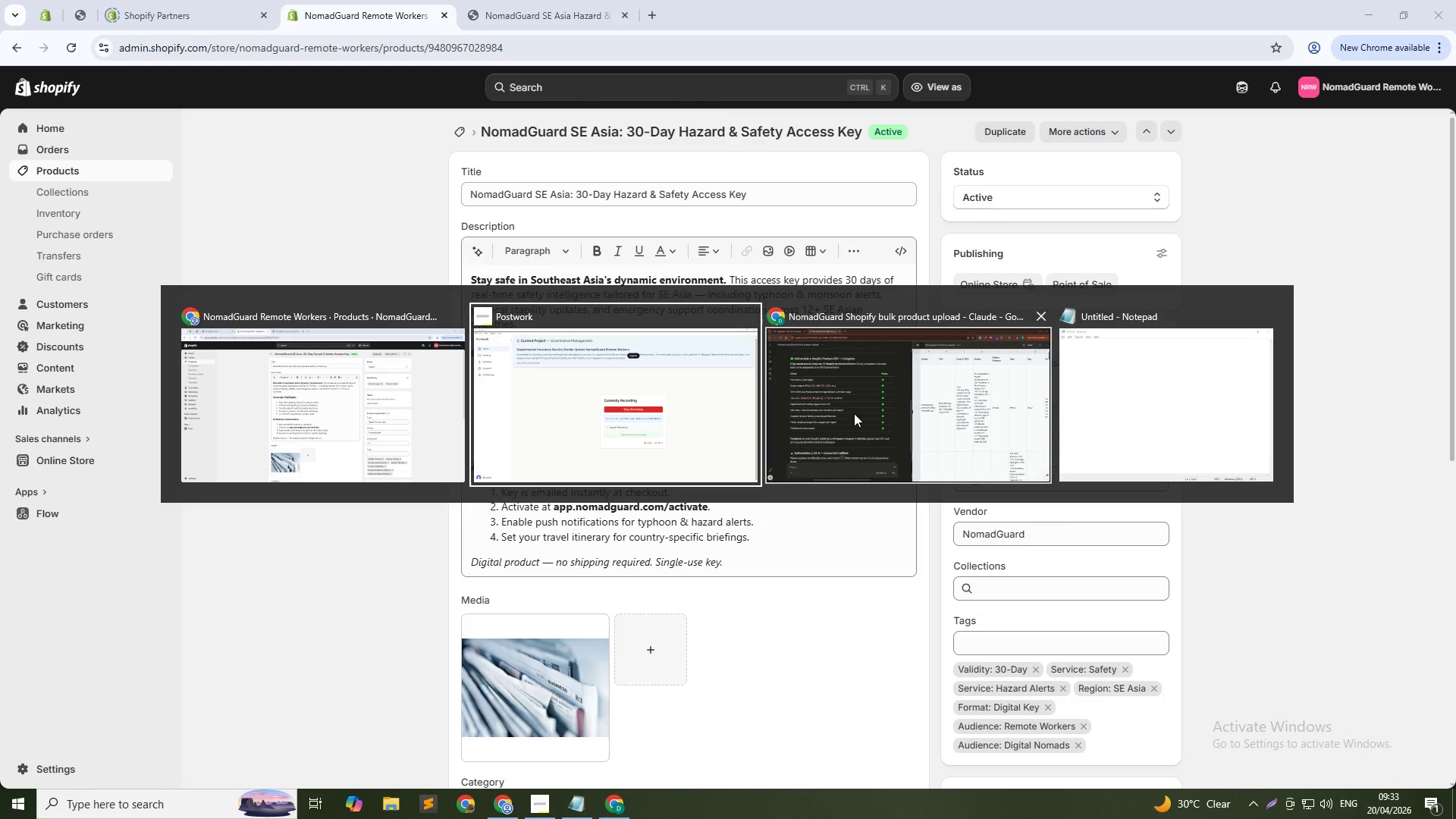 
left_click([854, 413])
 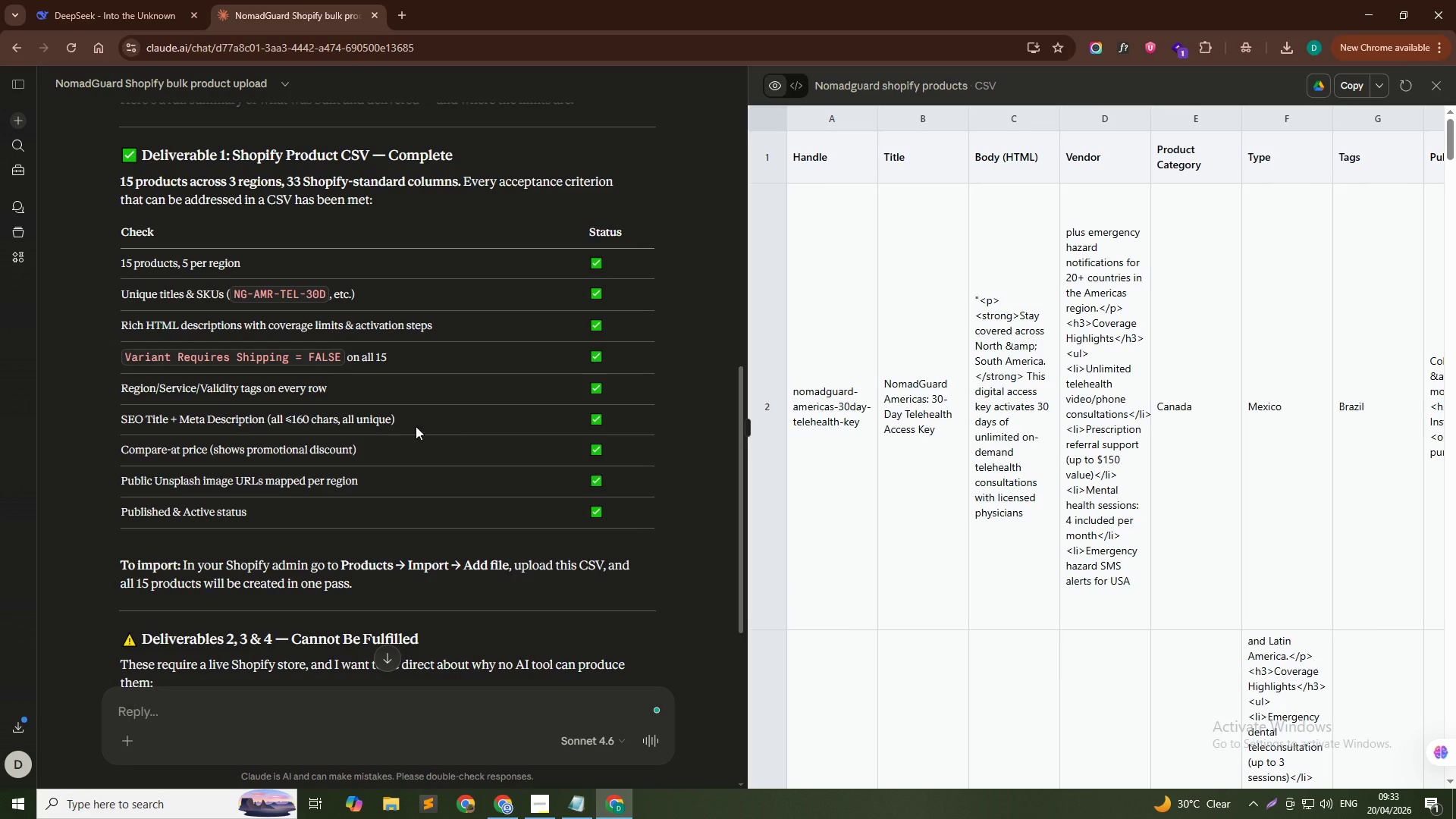 
scroll: coordinate [371, 430], scroll_direction: down, amount: 3.0
 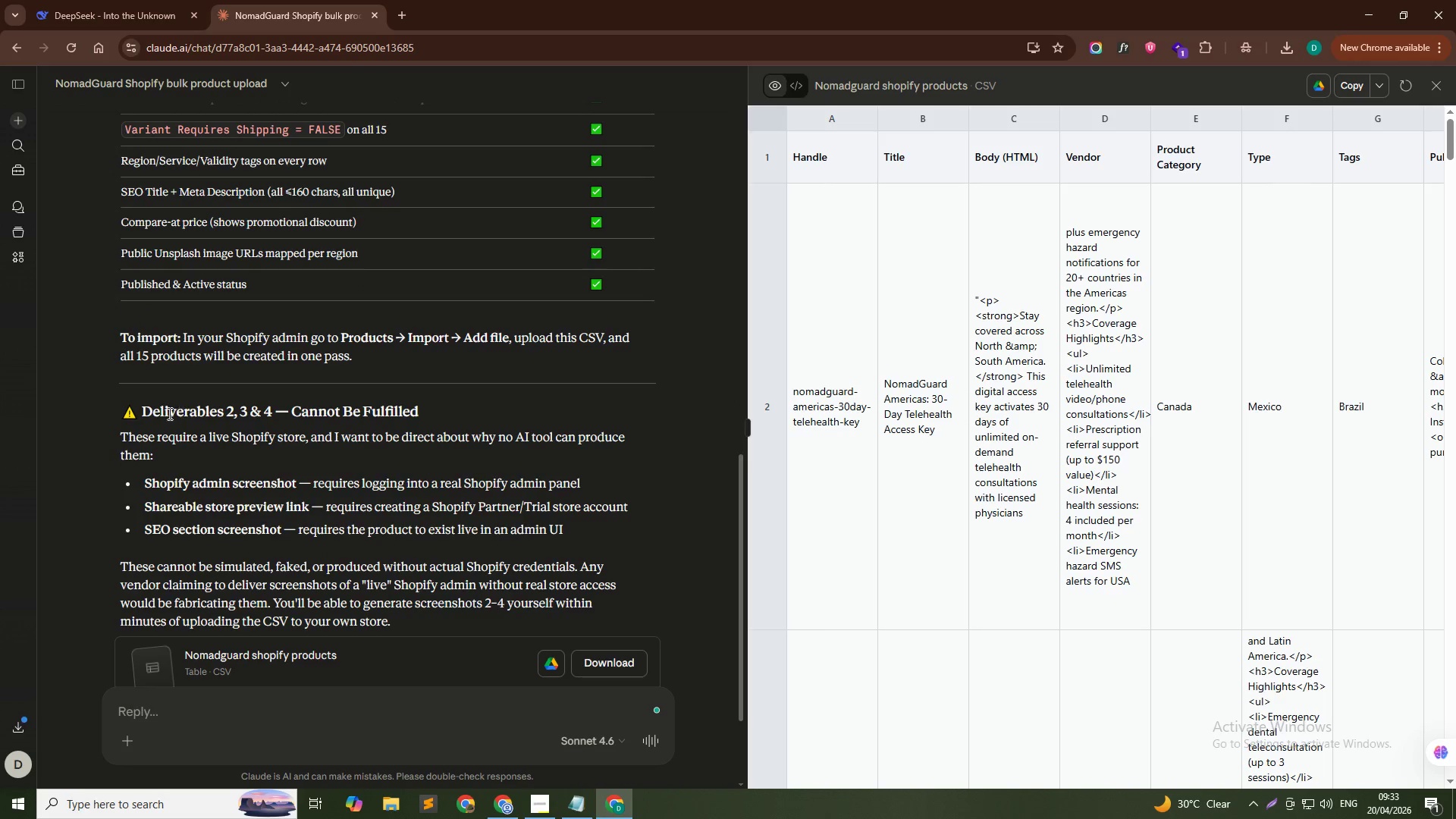 
left_click_drag(start_coordinate=[143, 411], to_coordinate=[416, 397])
 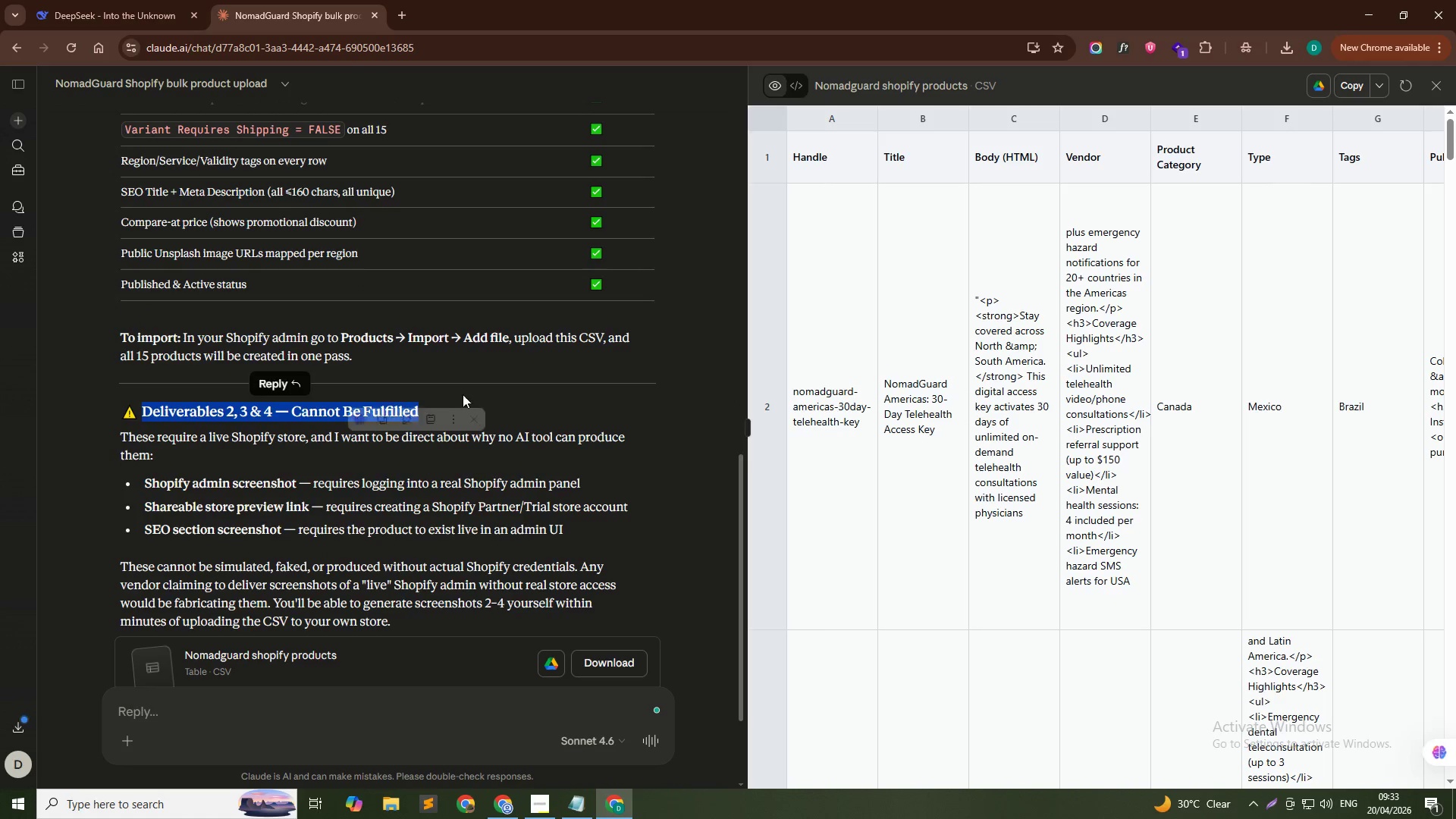 
left_click([463, 394])
 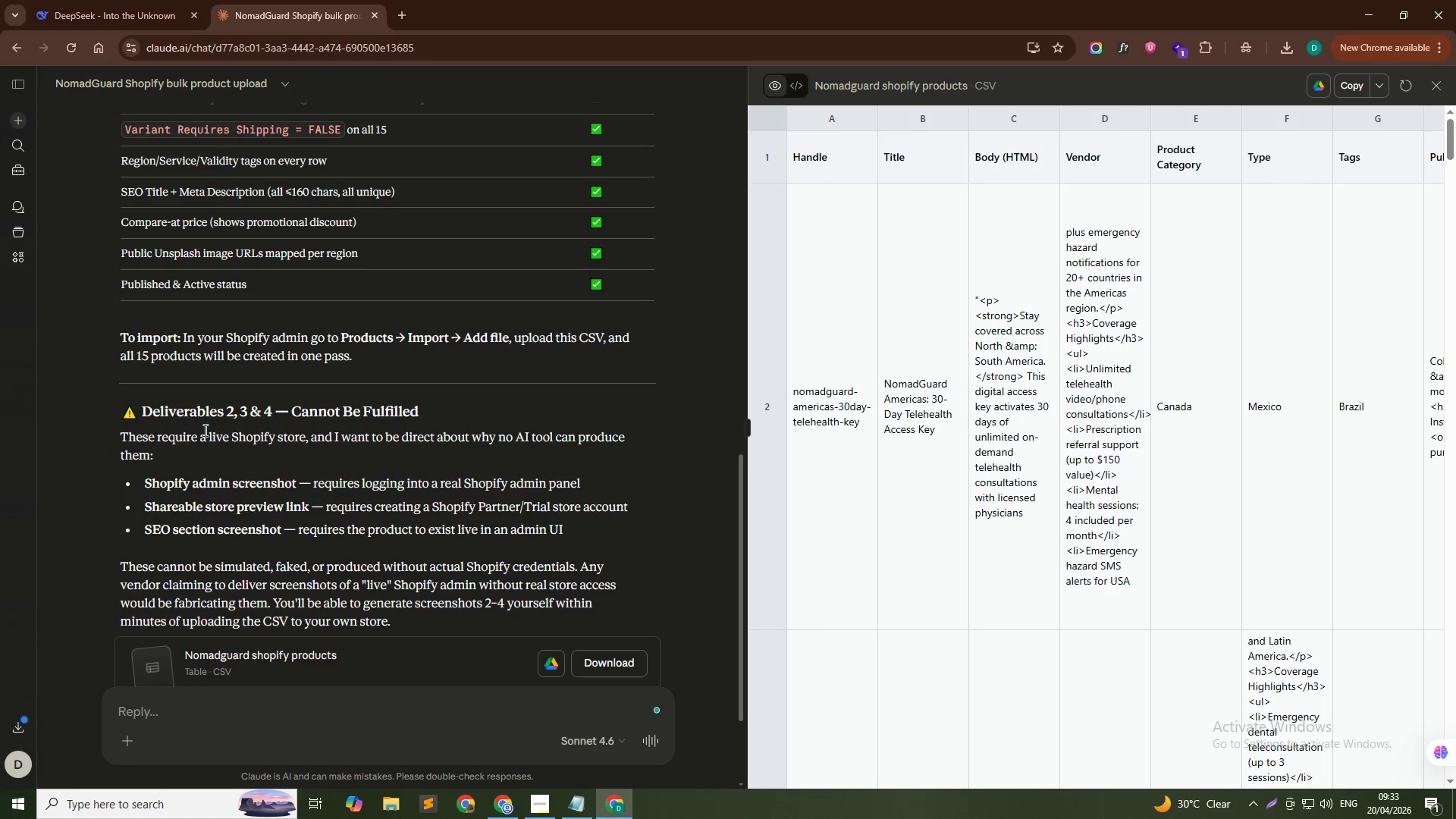 
left_click_drag(start_coordinate=[169, 441], to_coordinate=[308, 449])
 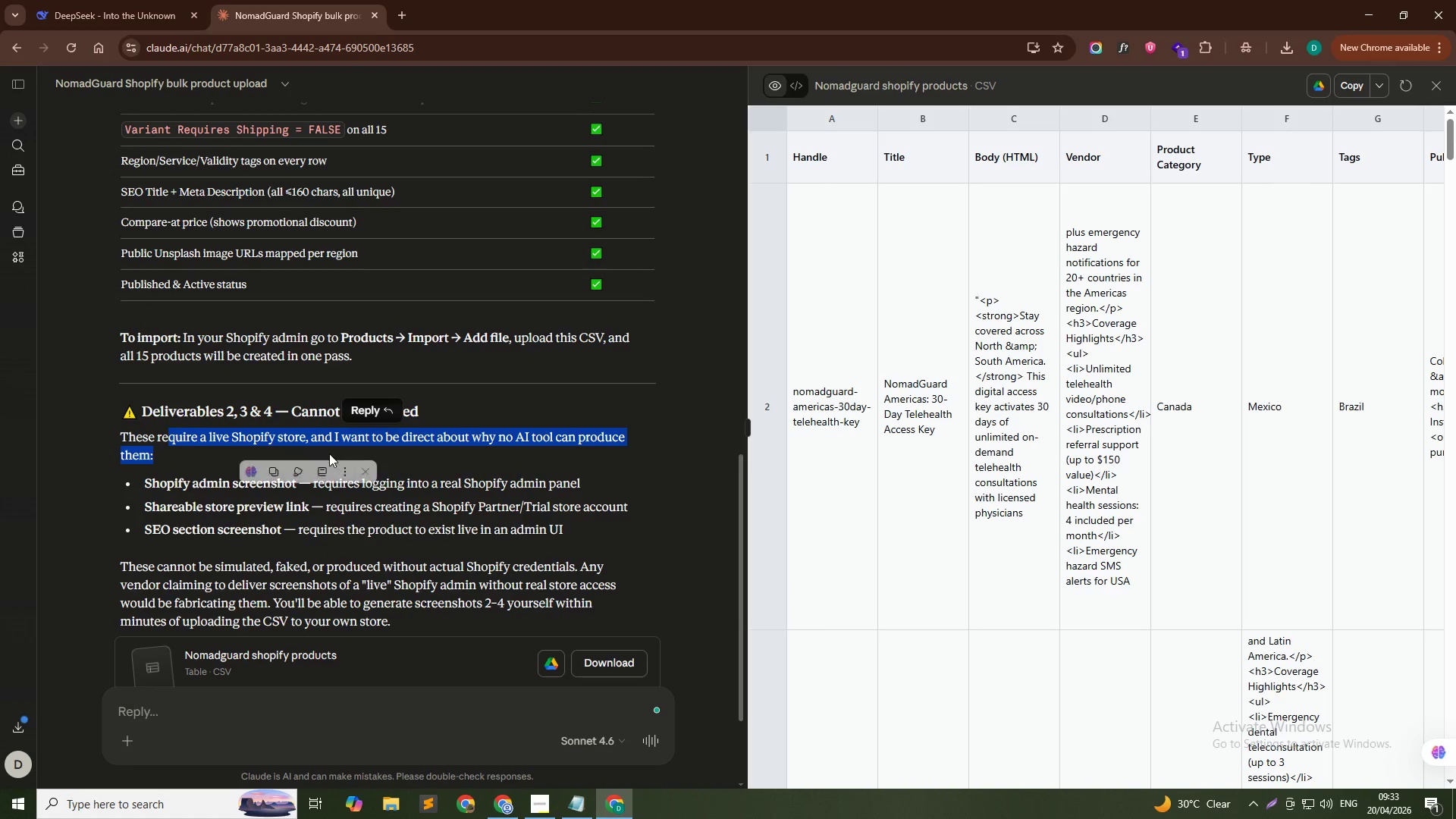 
left_click_drag(start_coordinate=[329, 453], to_coordinate=[459, 463])
 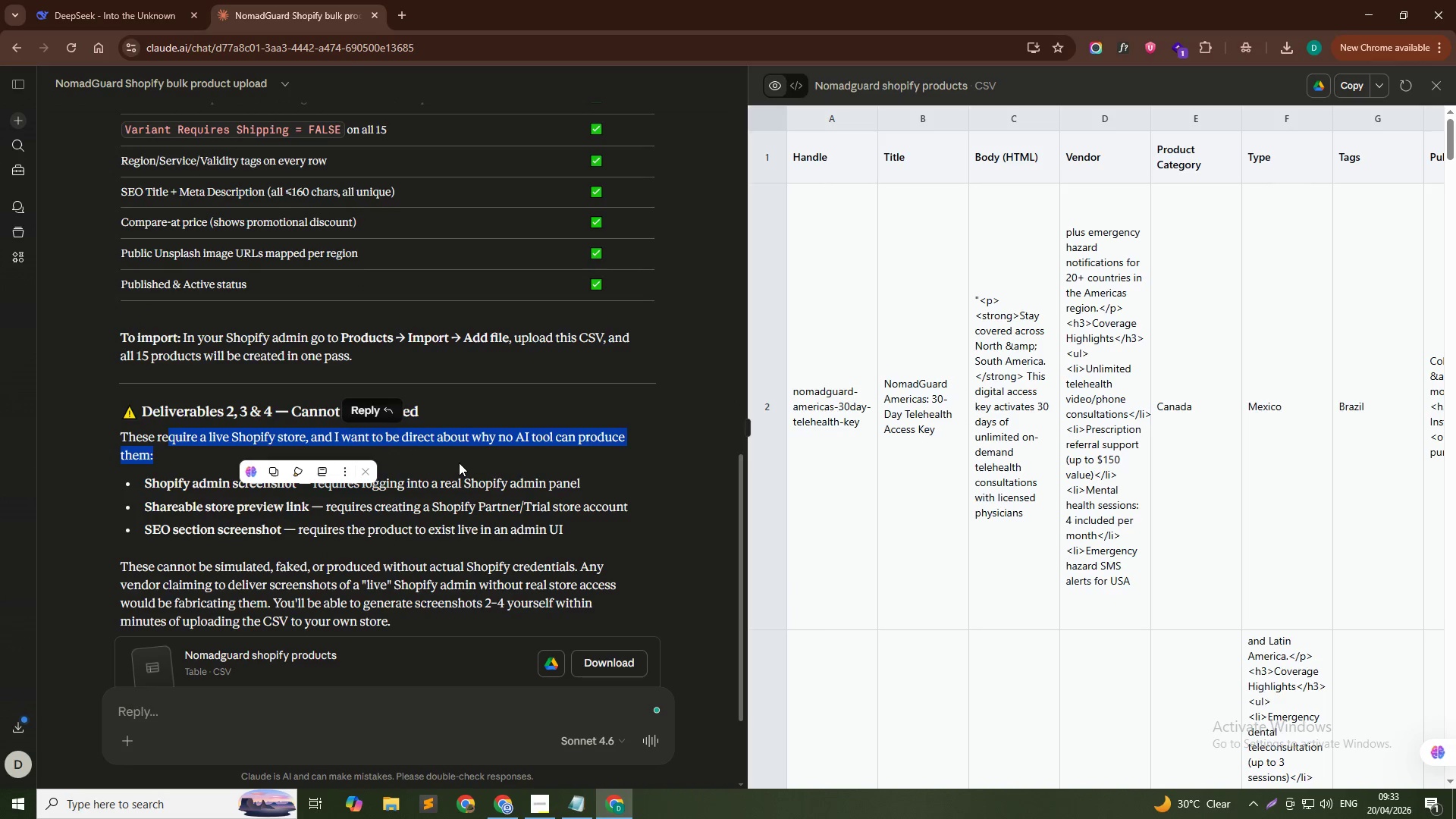 
left_click([459, 463])
 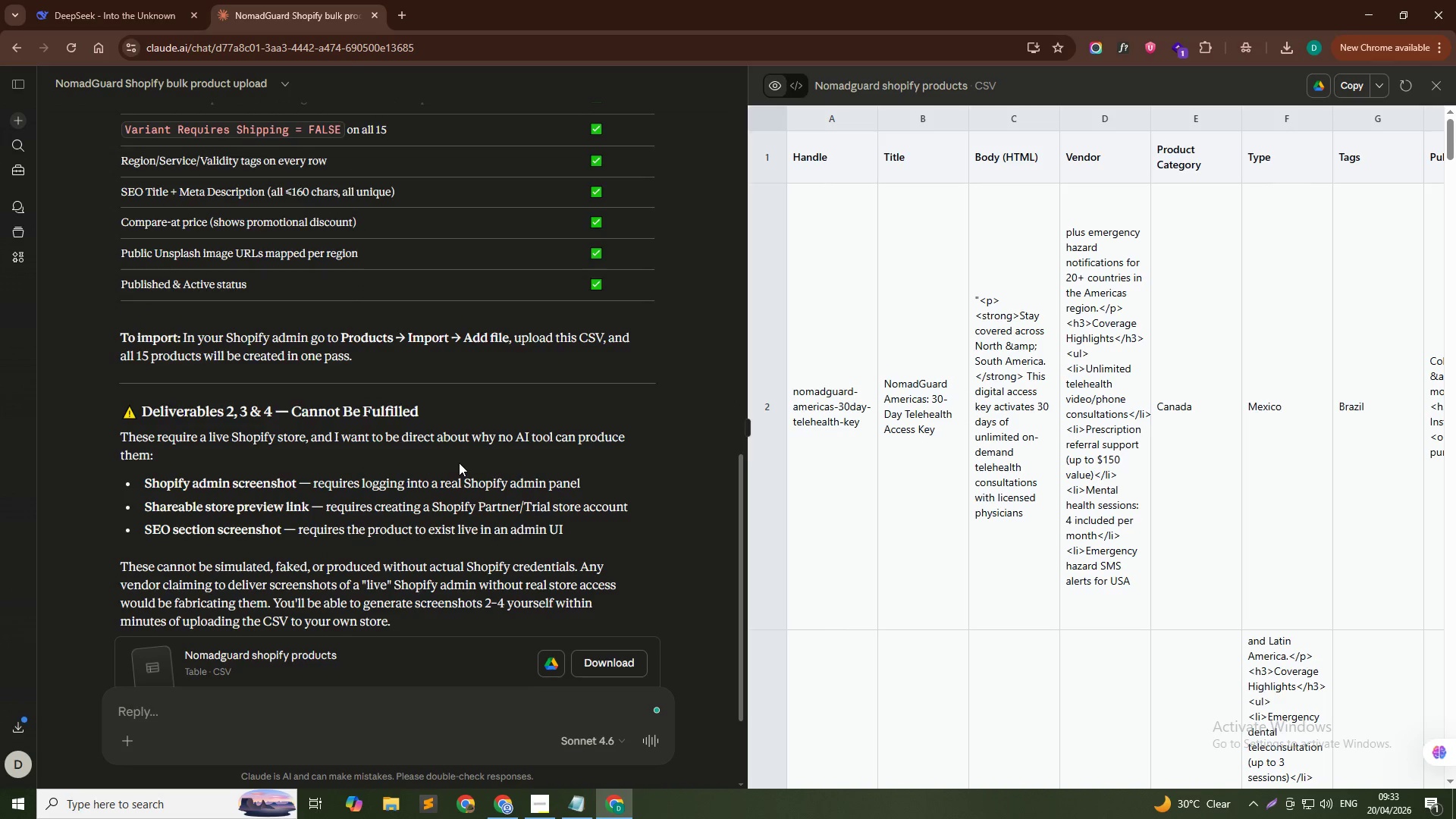 
scroll: coordinate [459, 463], scroll_direction: down, amount: 3.0
 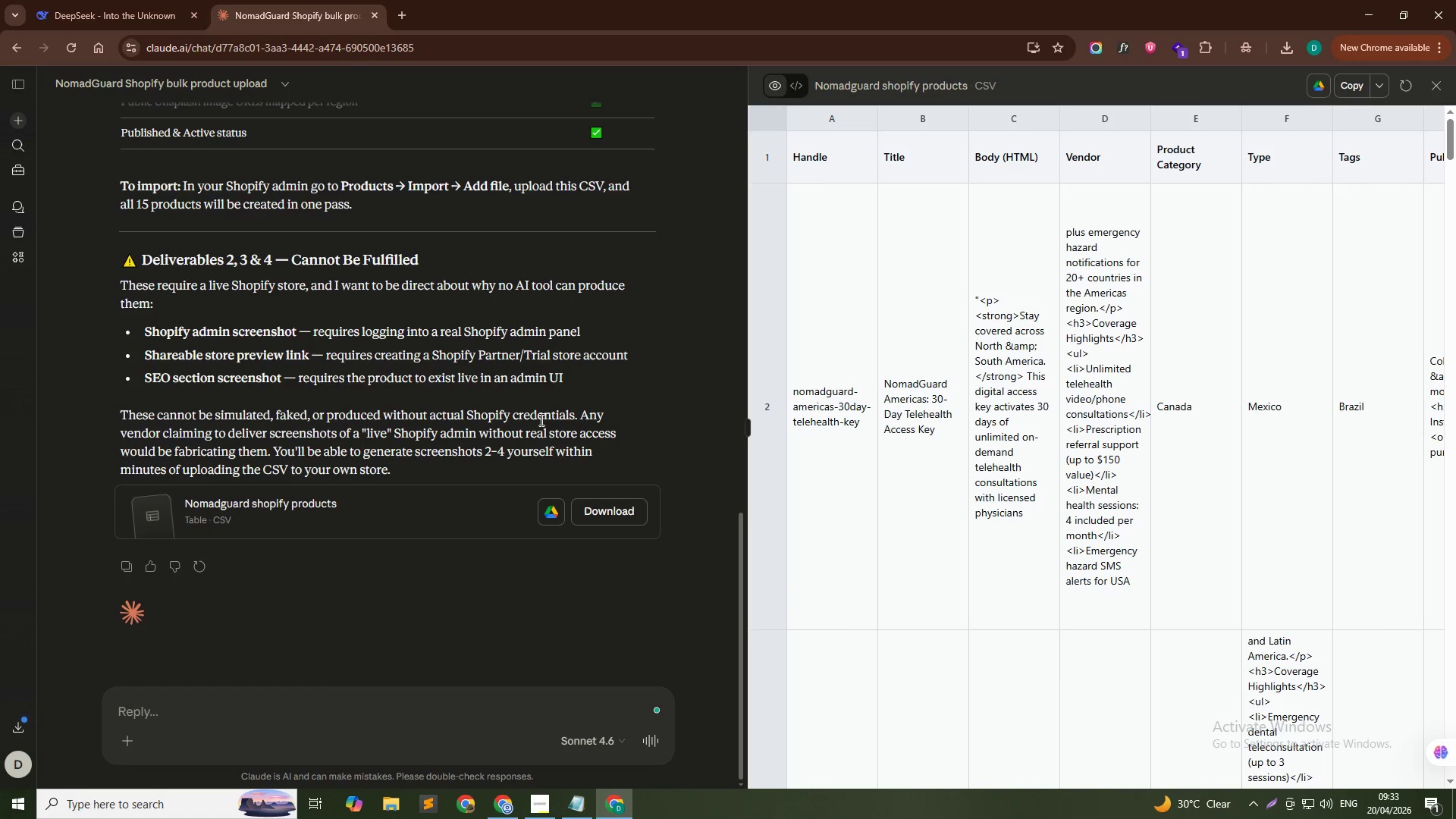 
key(Alt+AltLeft)
 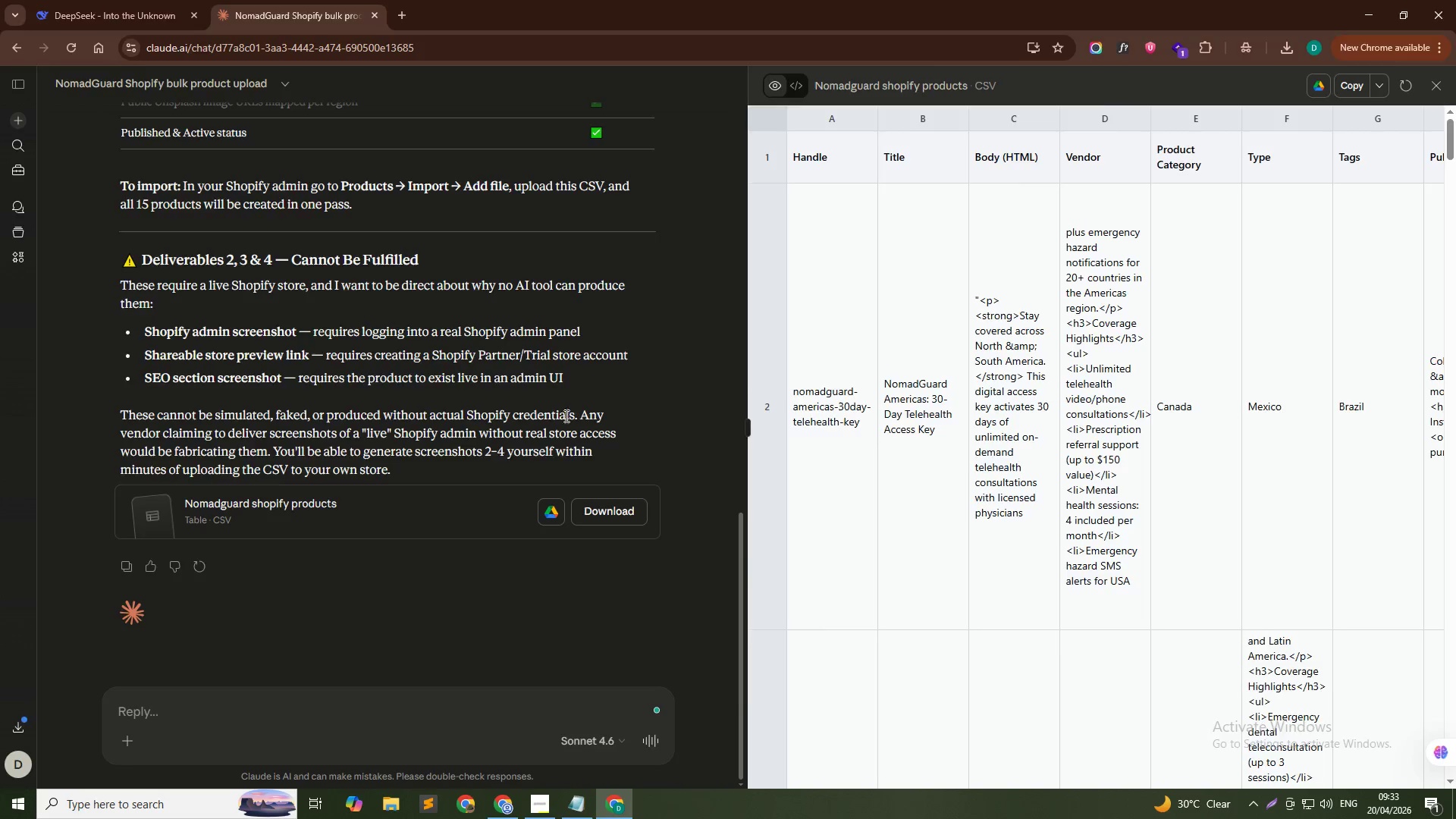 
key(Alt+Tab)
 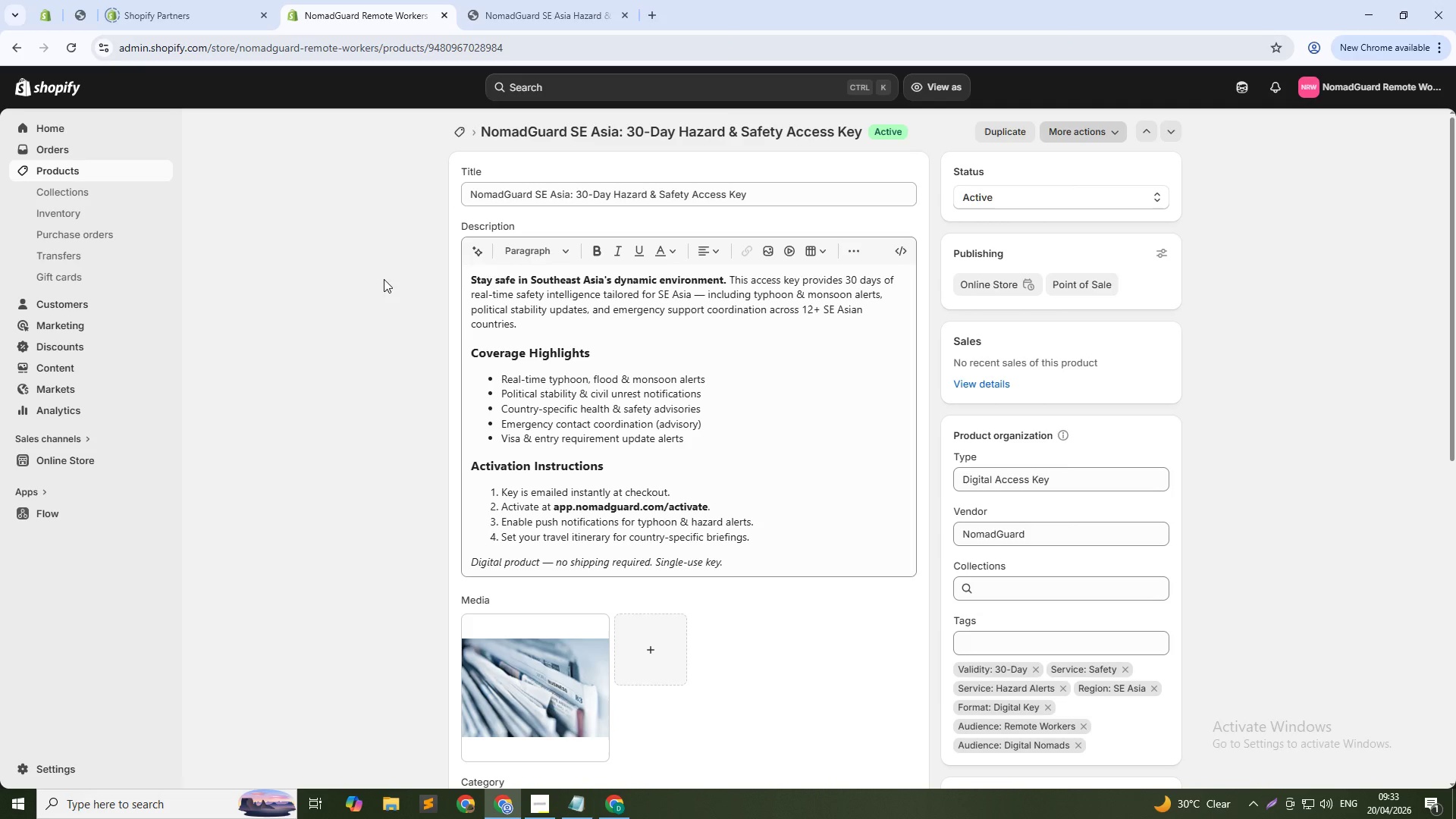 
wait(23.89)
 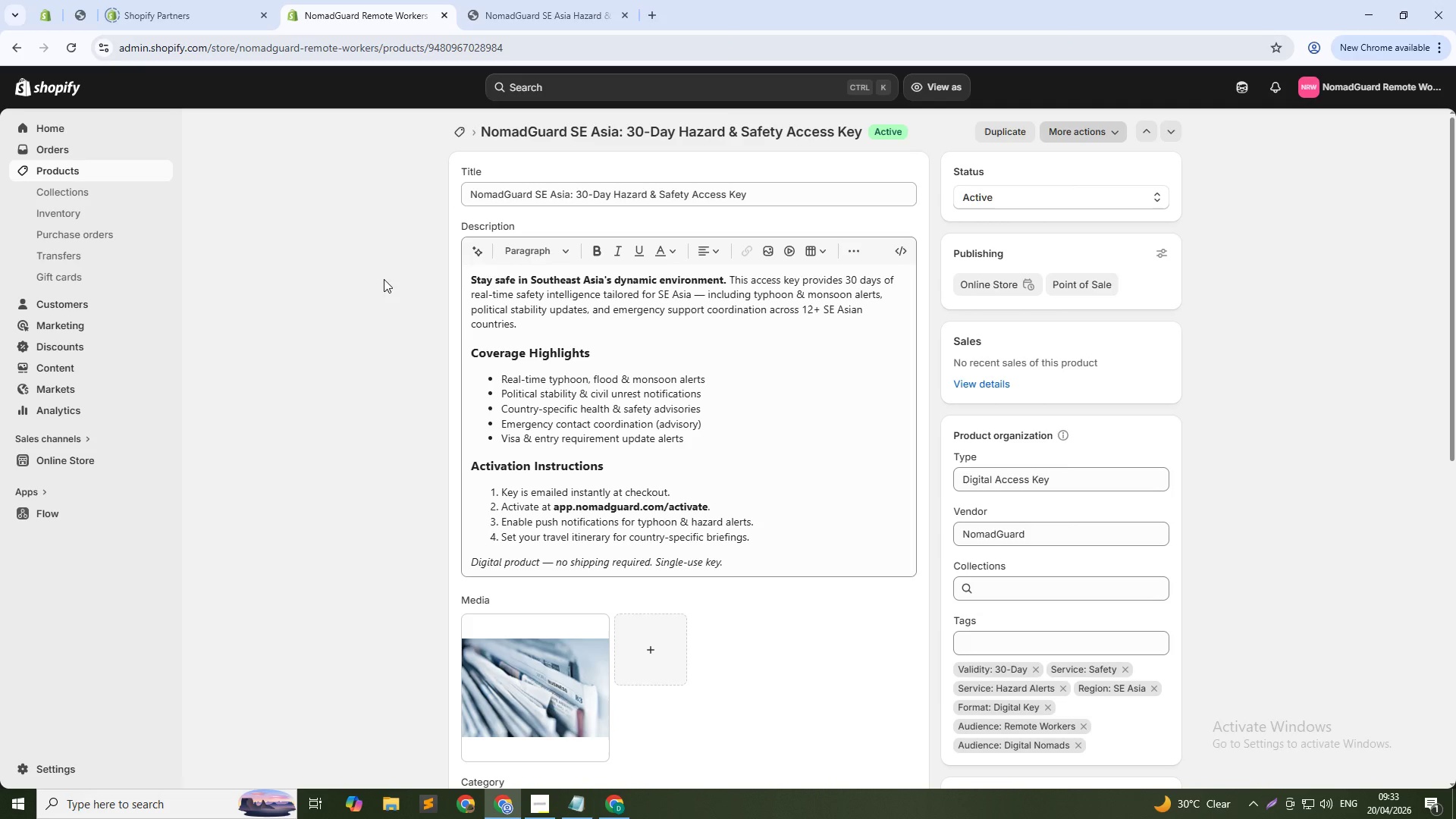 
scroll: coordinate [649, 509], scroll_direction: down, amount: 8.0
 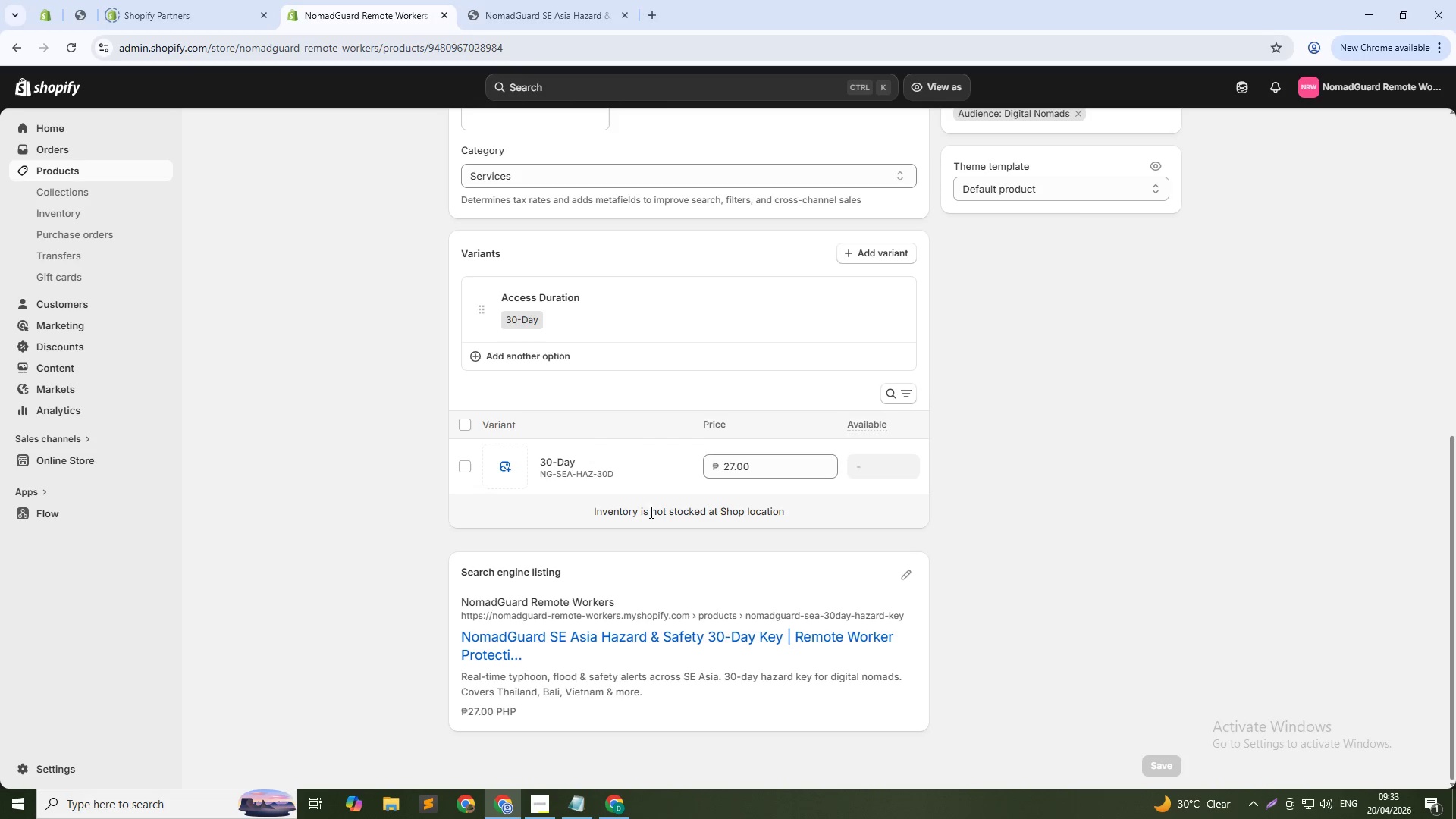 
key(Alt+Tab)
 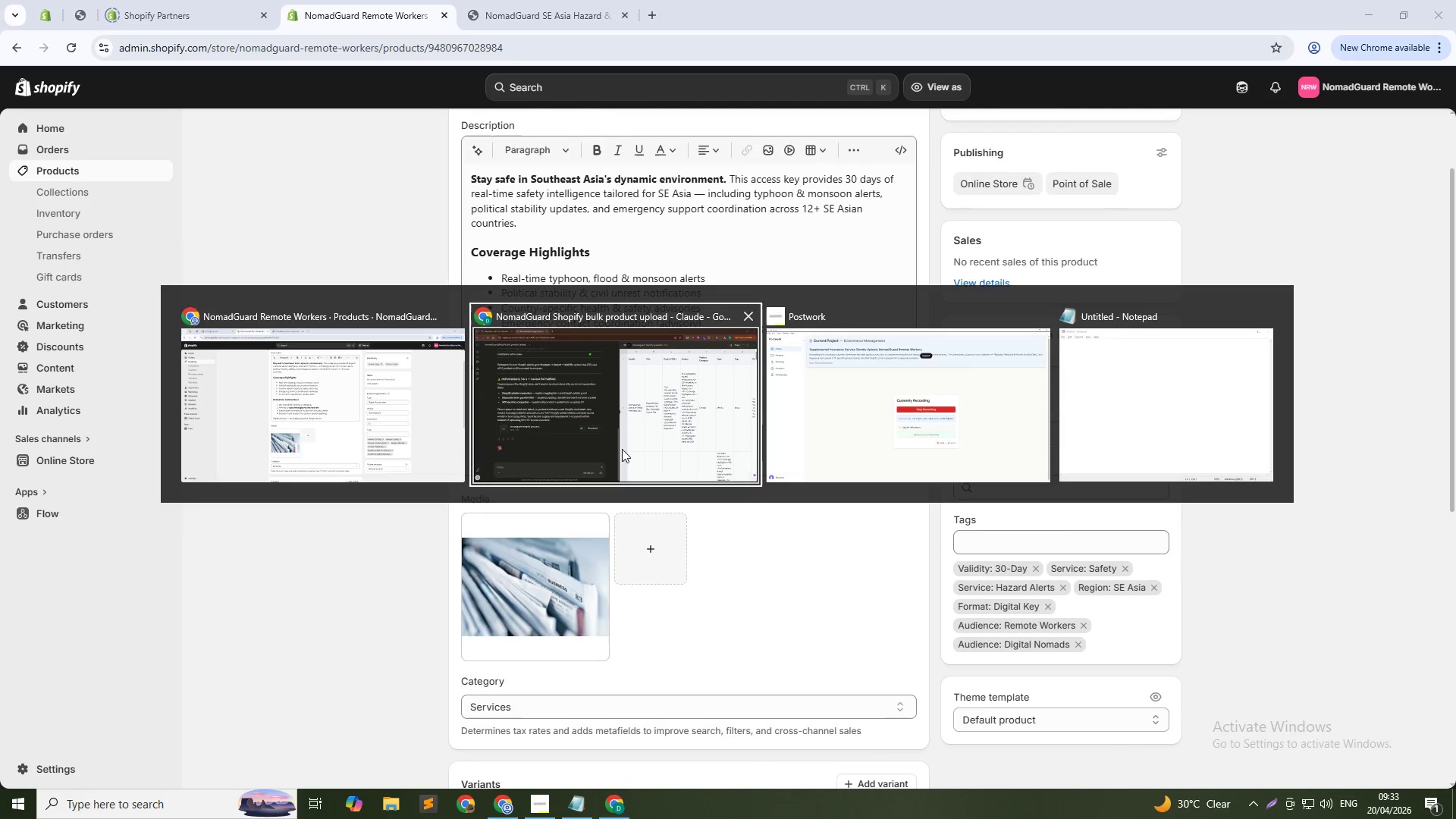 
scroll: coordinate [606, 491], scroll_direction: up, amount: 7.0
 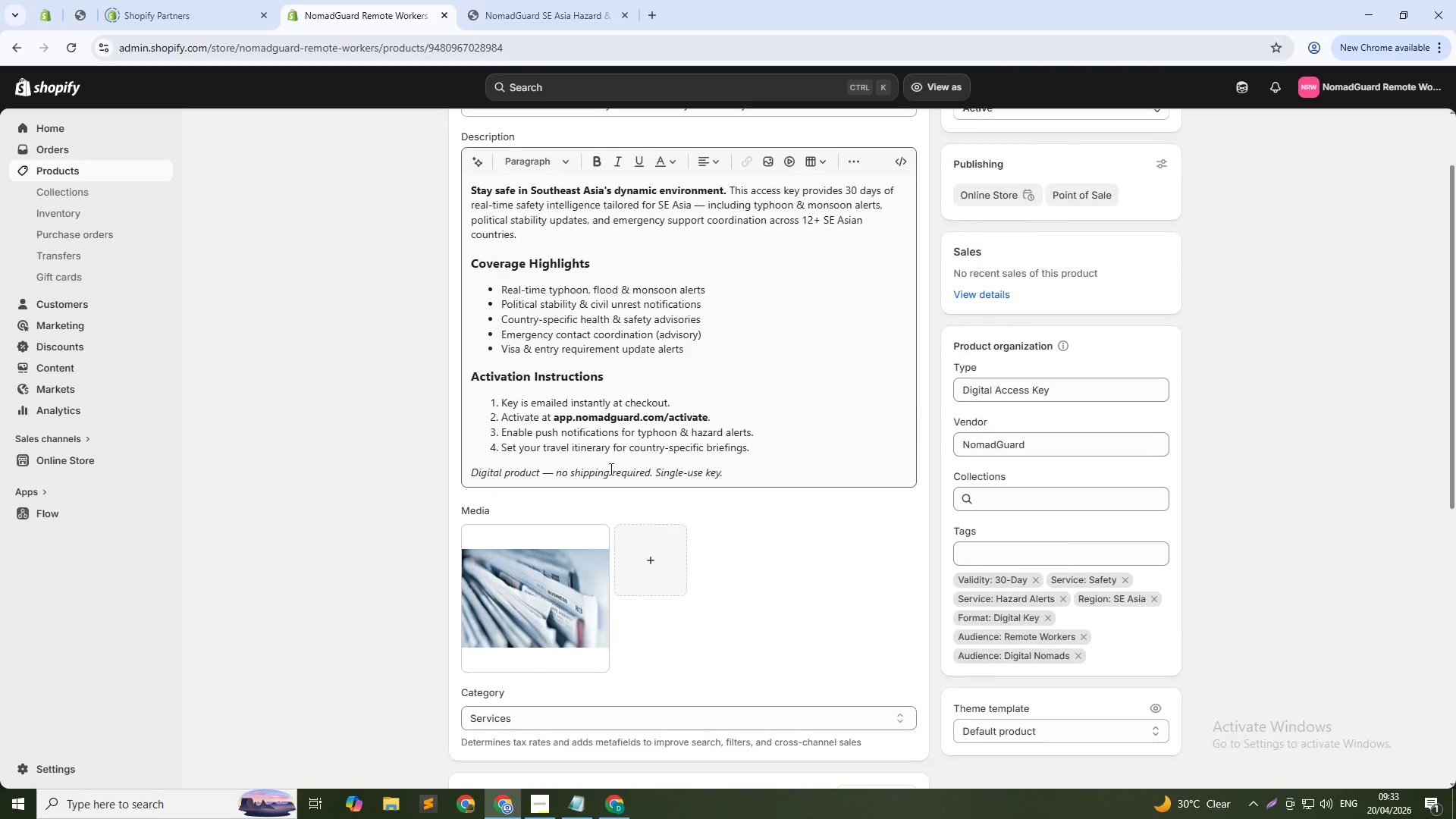 
key(Alt+Tab)